 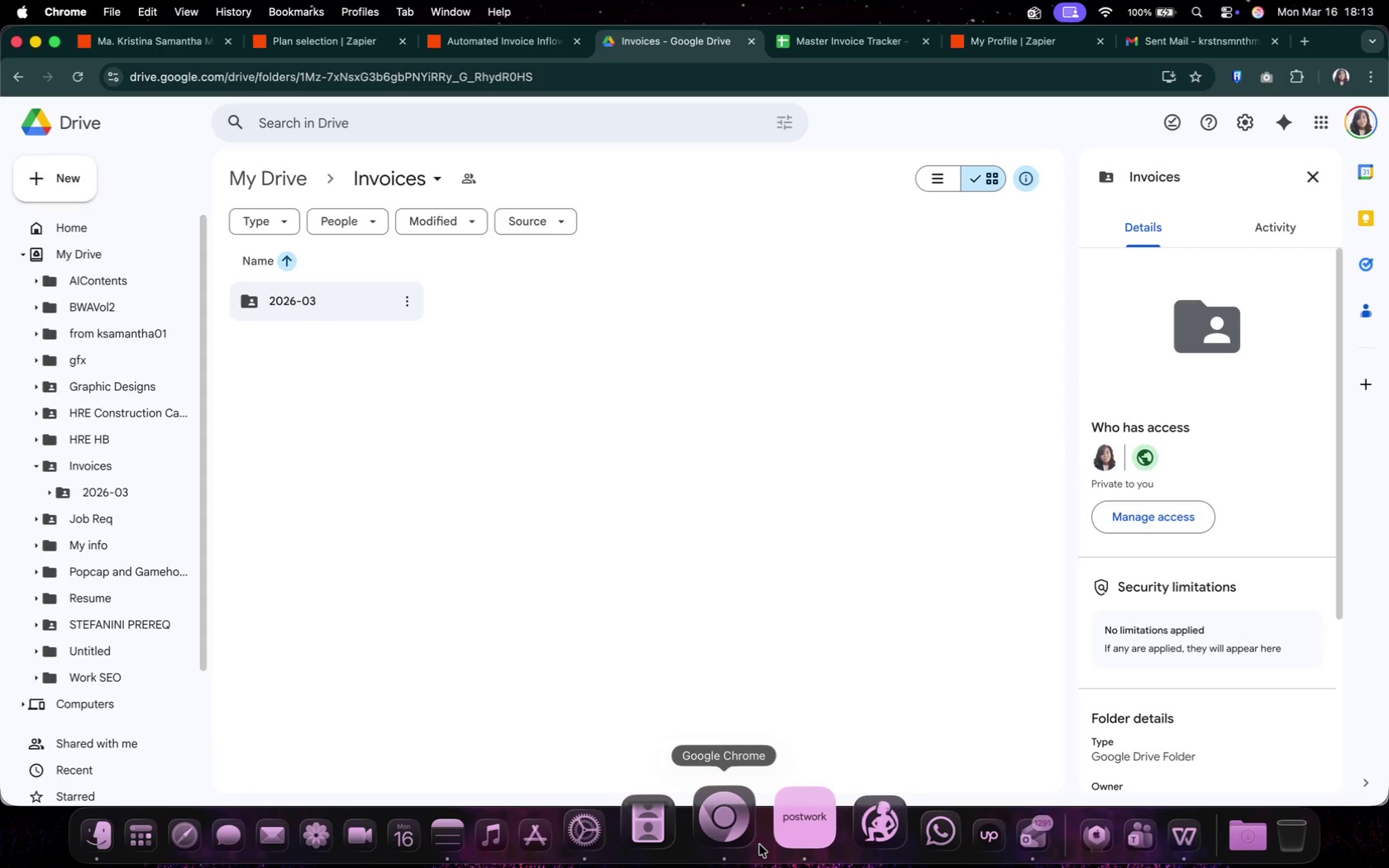 
scroll: coordinate [613, 498], scroll_direction: up, amount: 9.0
 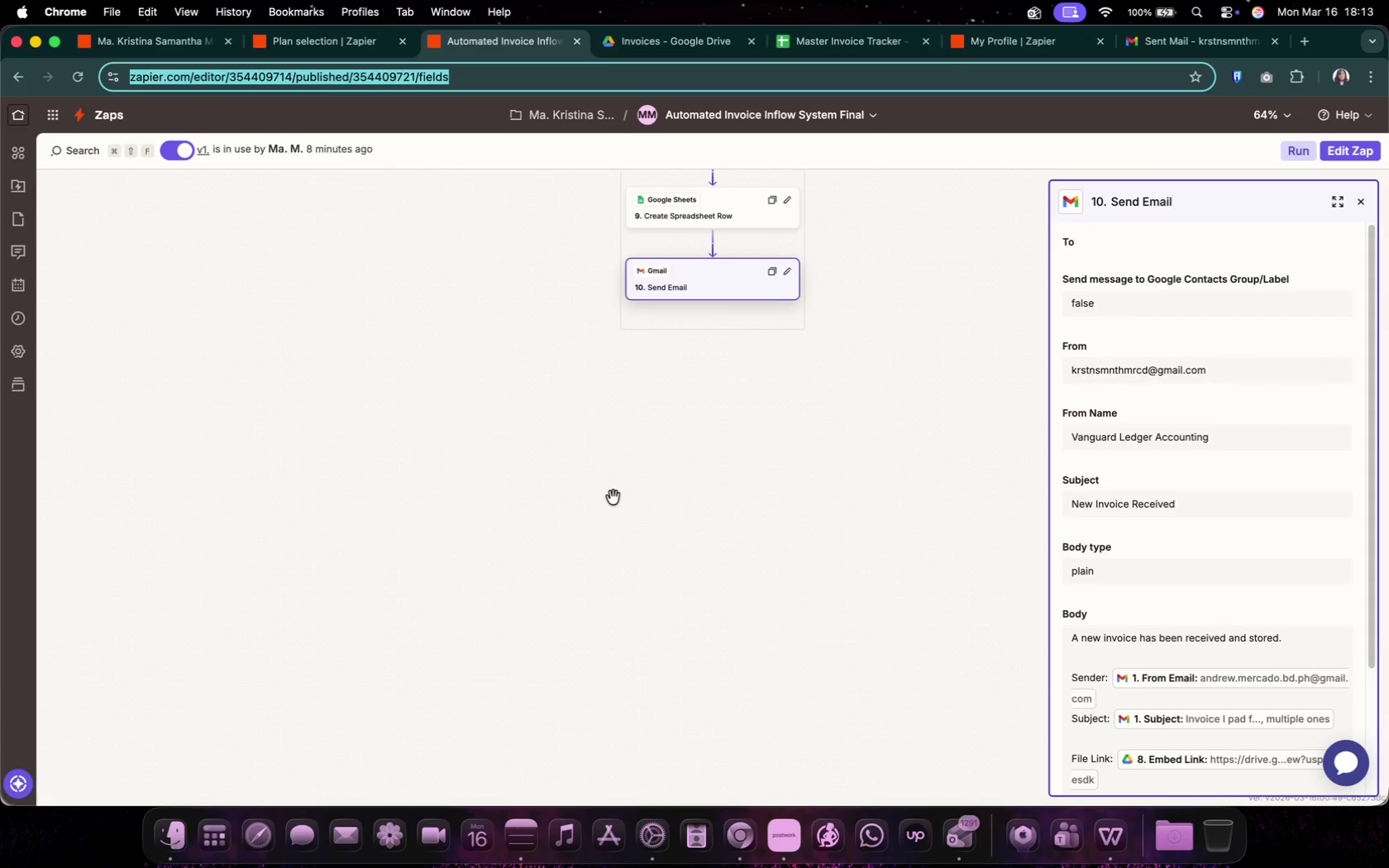 
left_click([742, 273])
 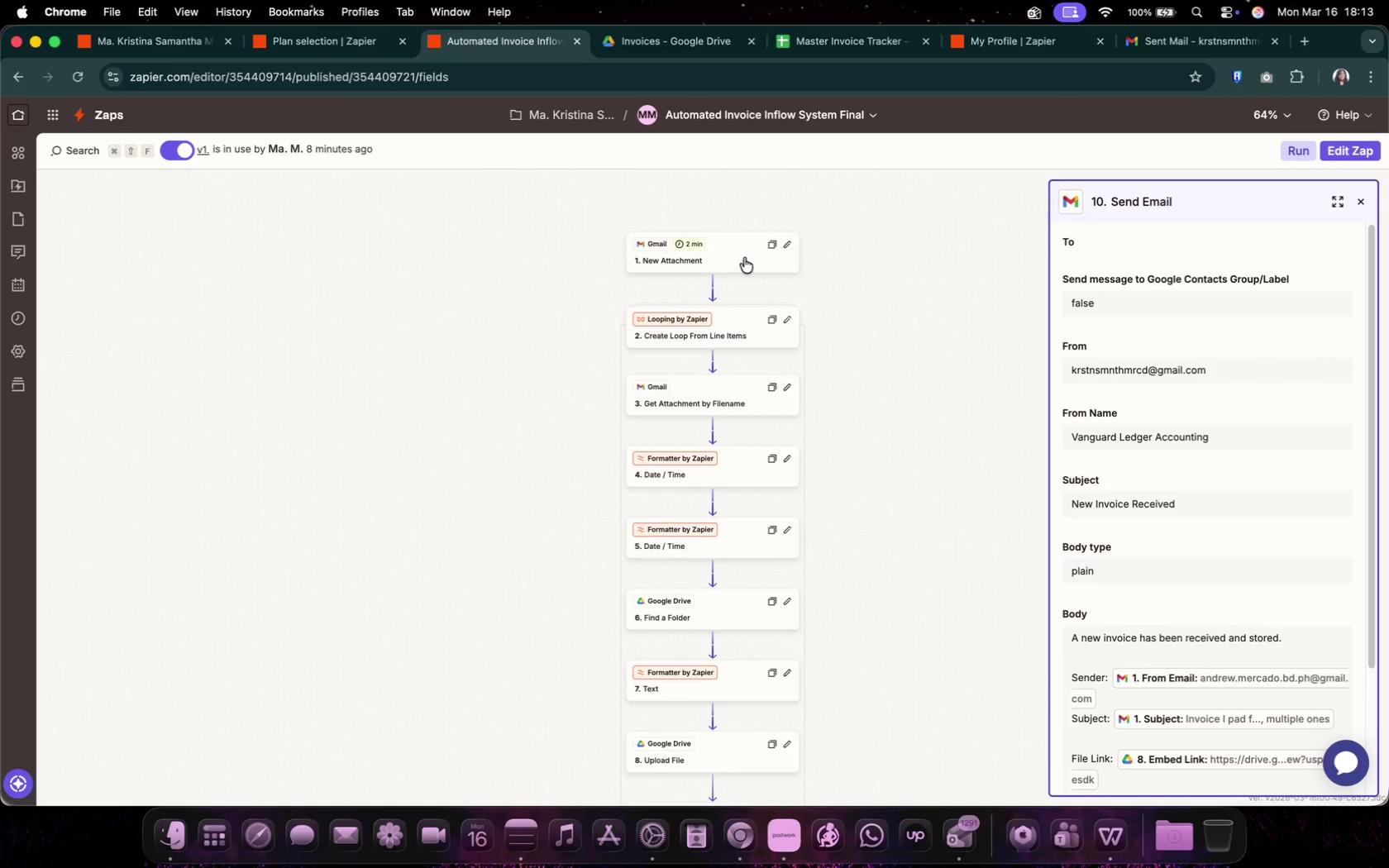 
left_click([744, 255])
 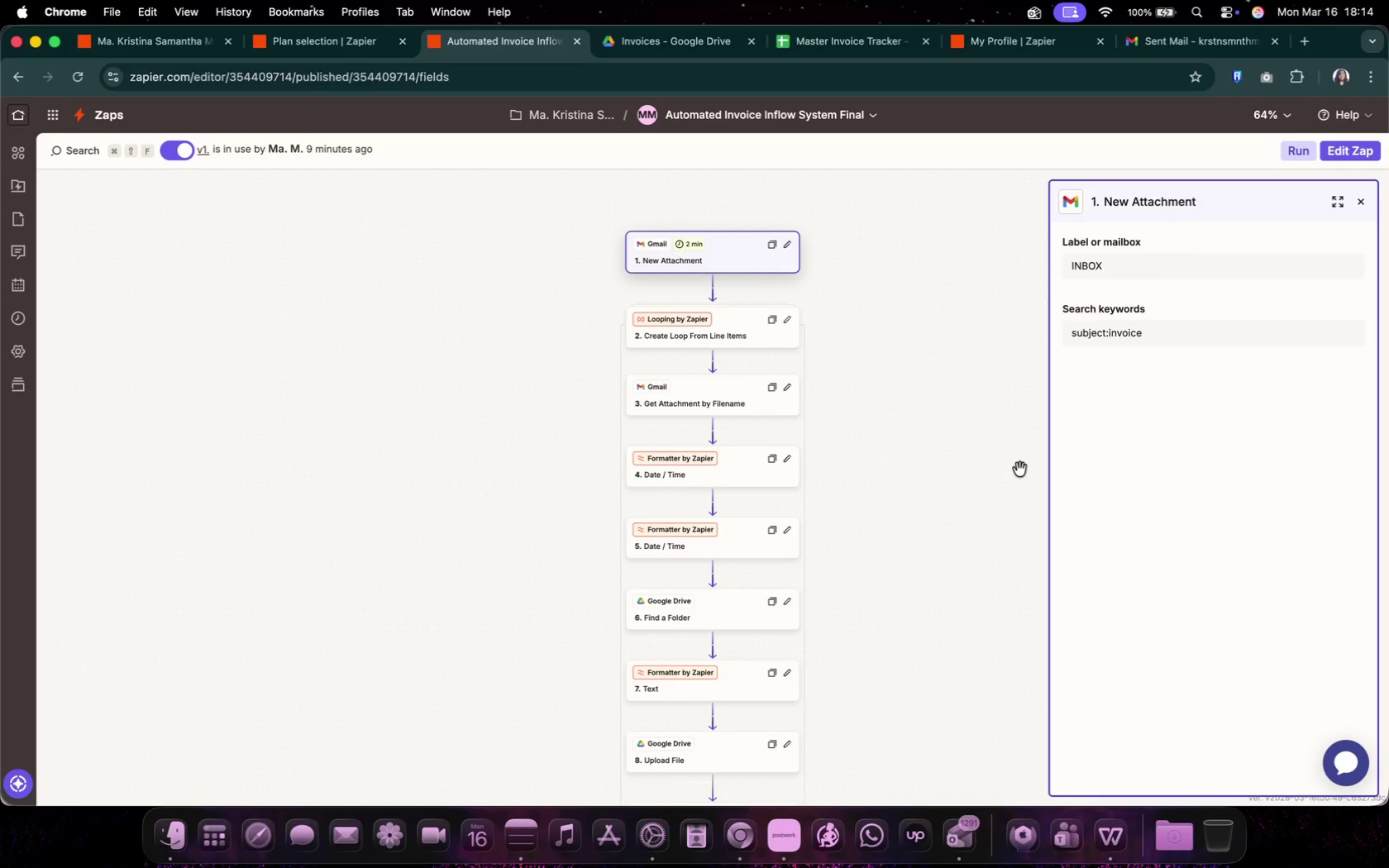 
wait(20.26)
 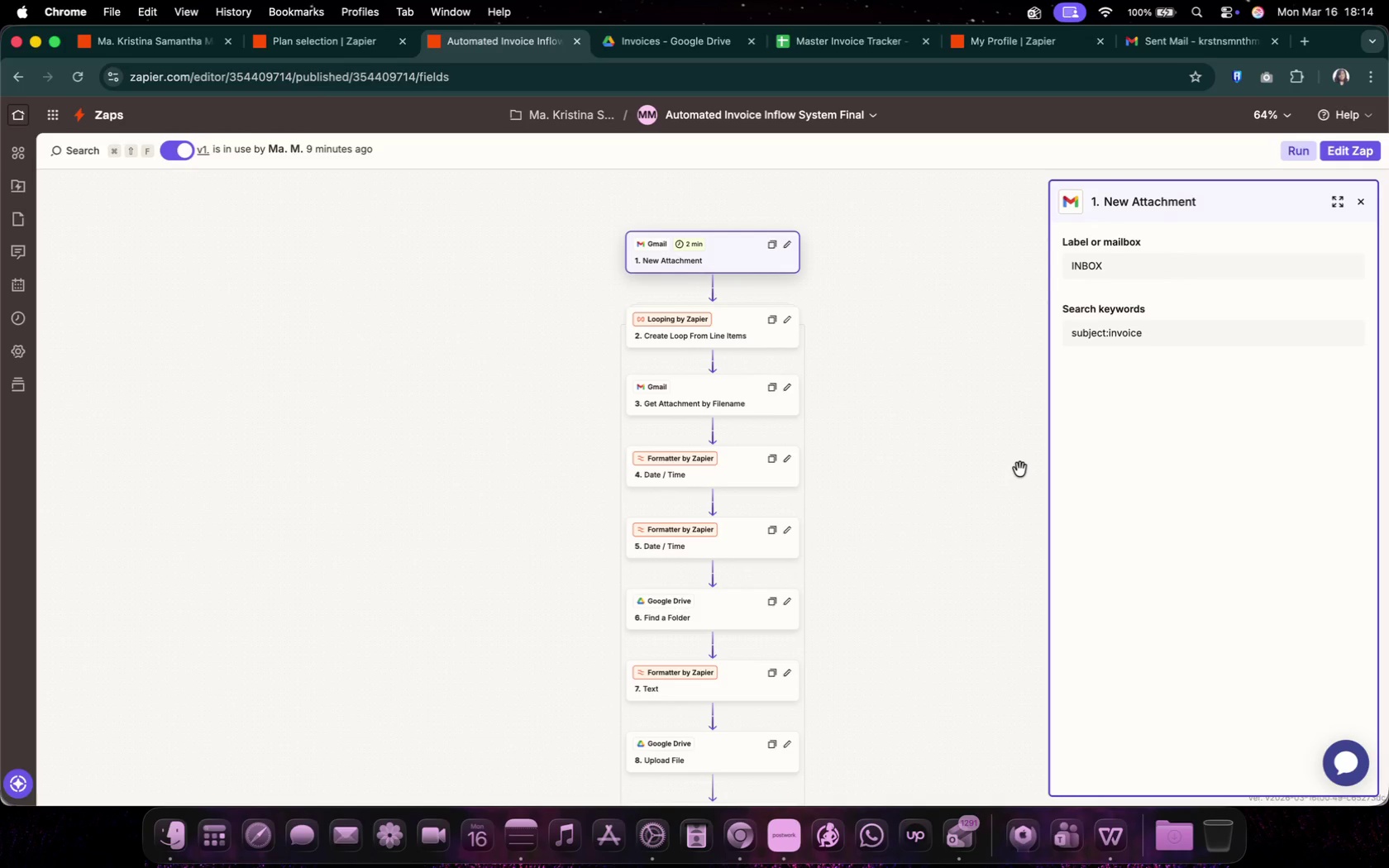 
left_click([786, 813])